 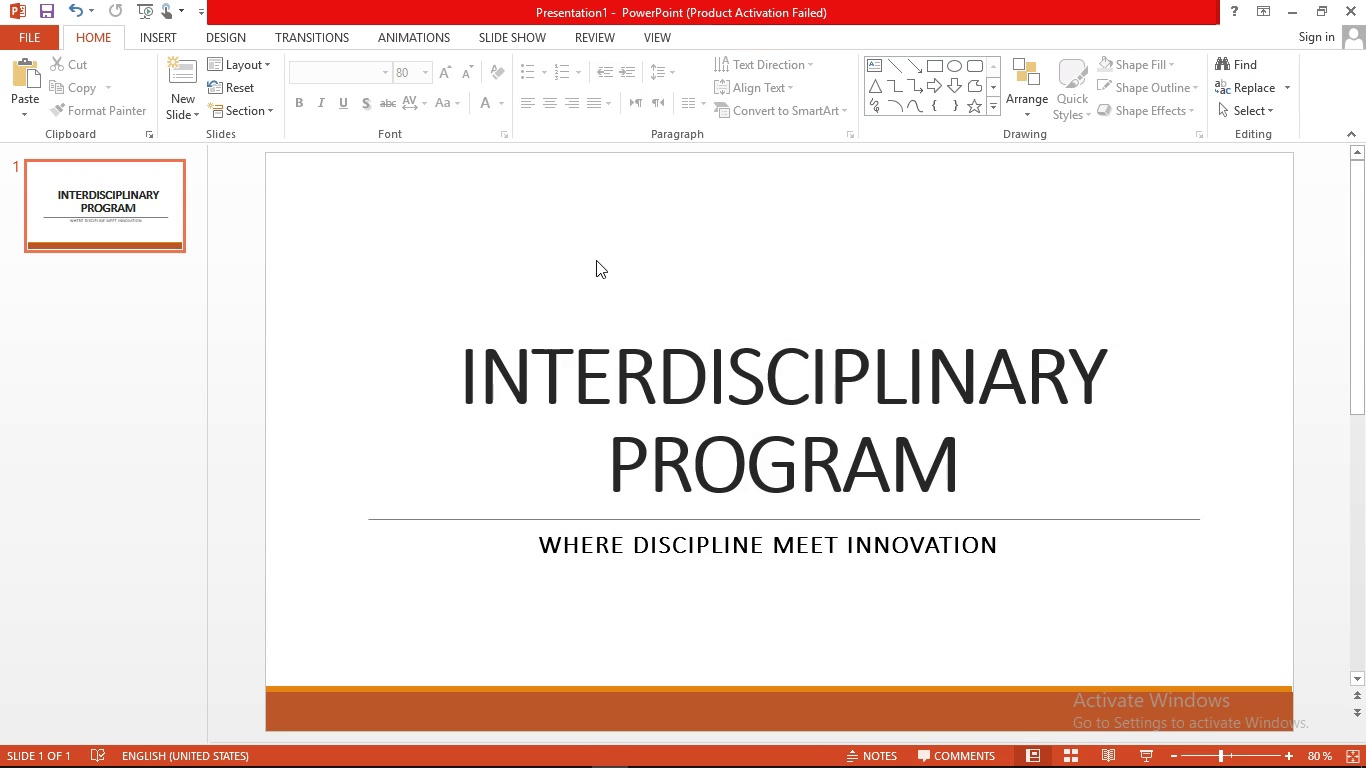 
left_click([505, 255])
 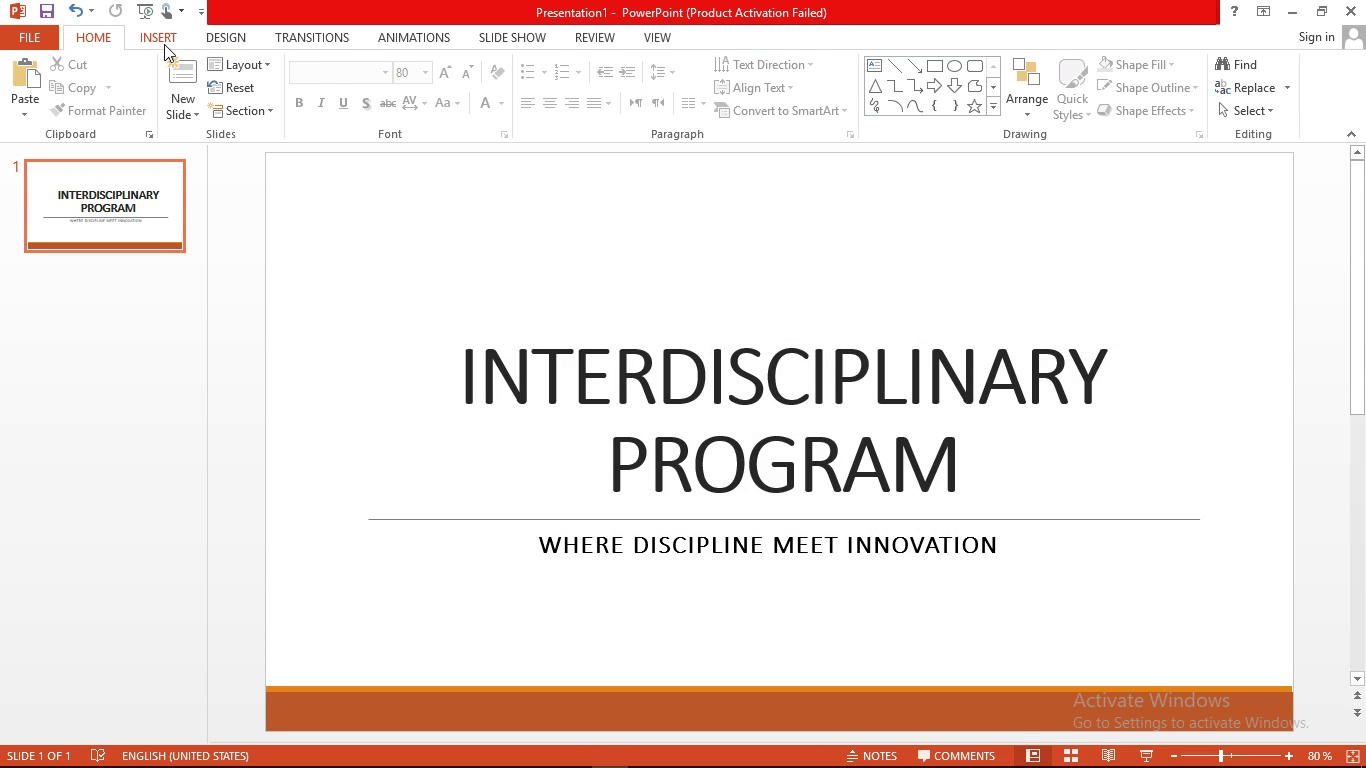 
left_click([164, 44])
 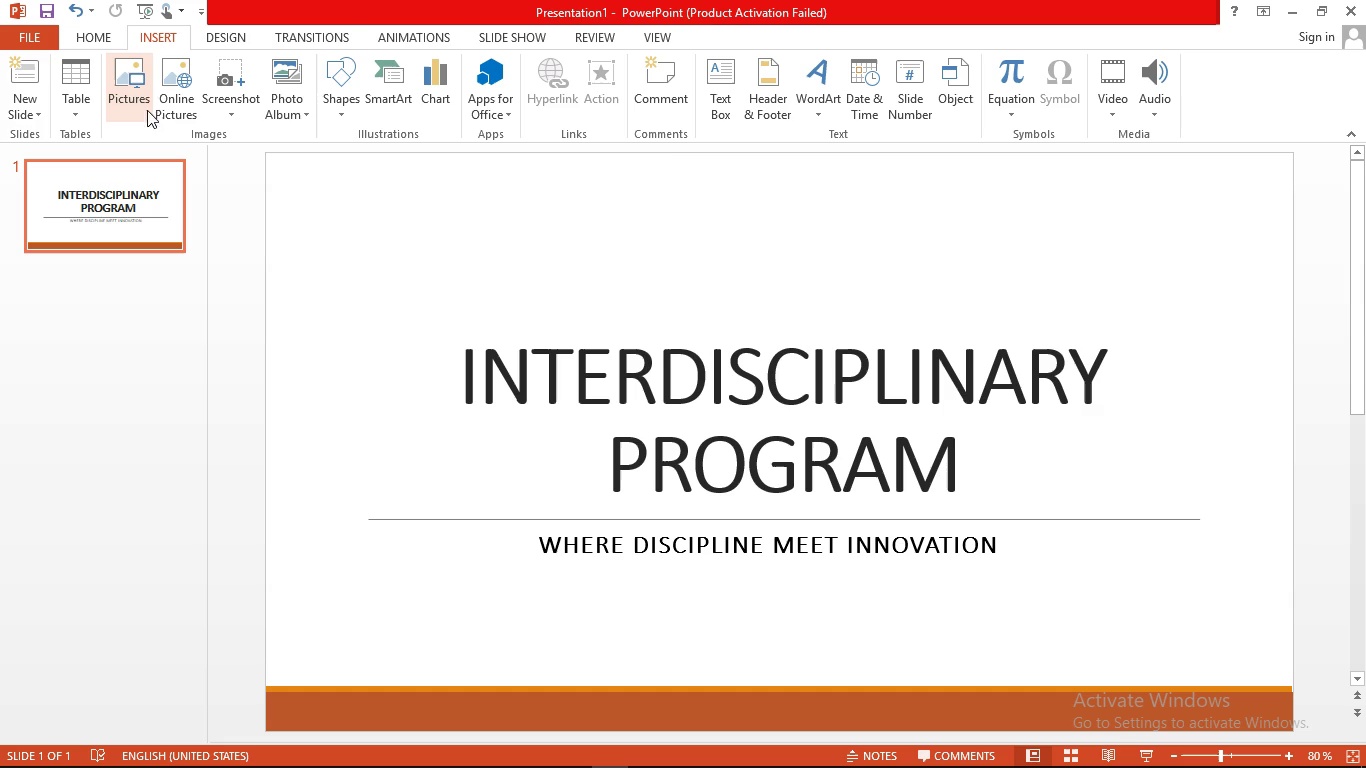 
left_click([142, 93])
 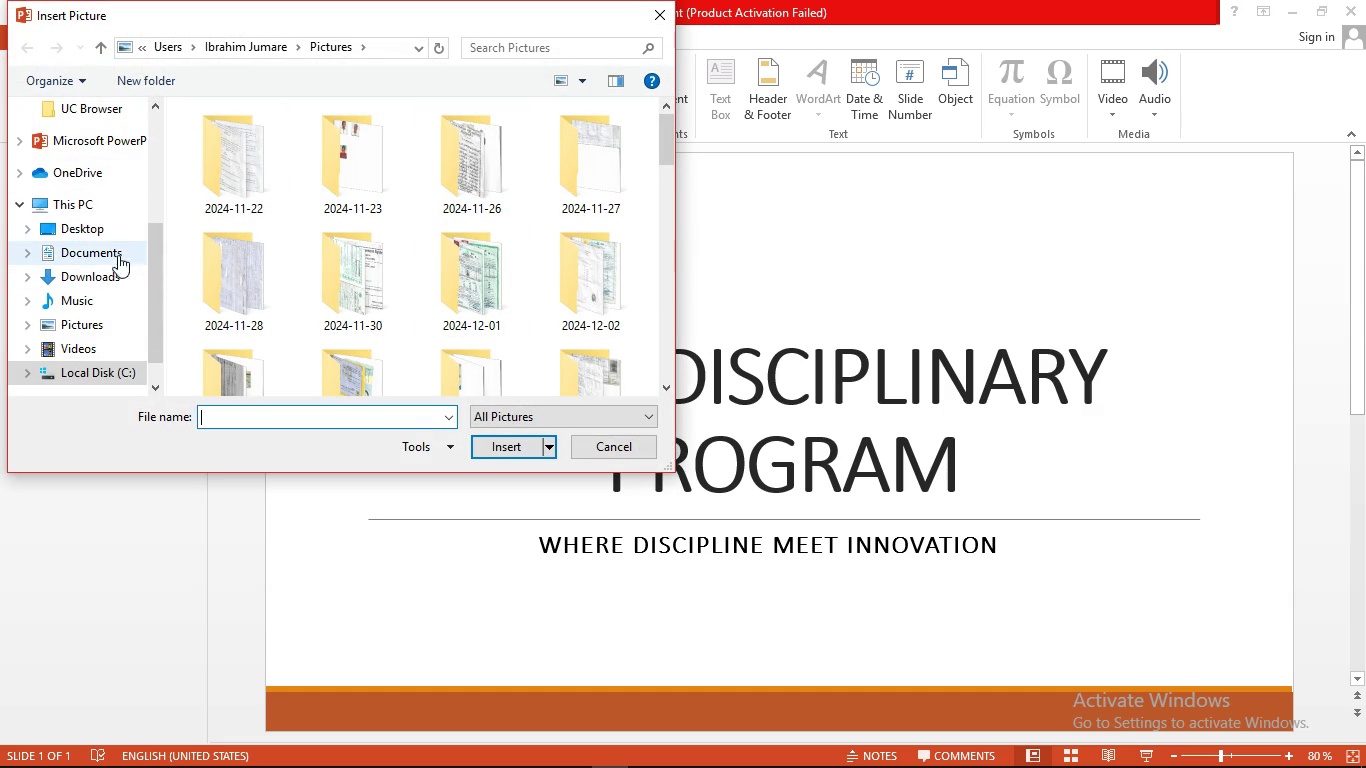 
left_click([112, 235])